 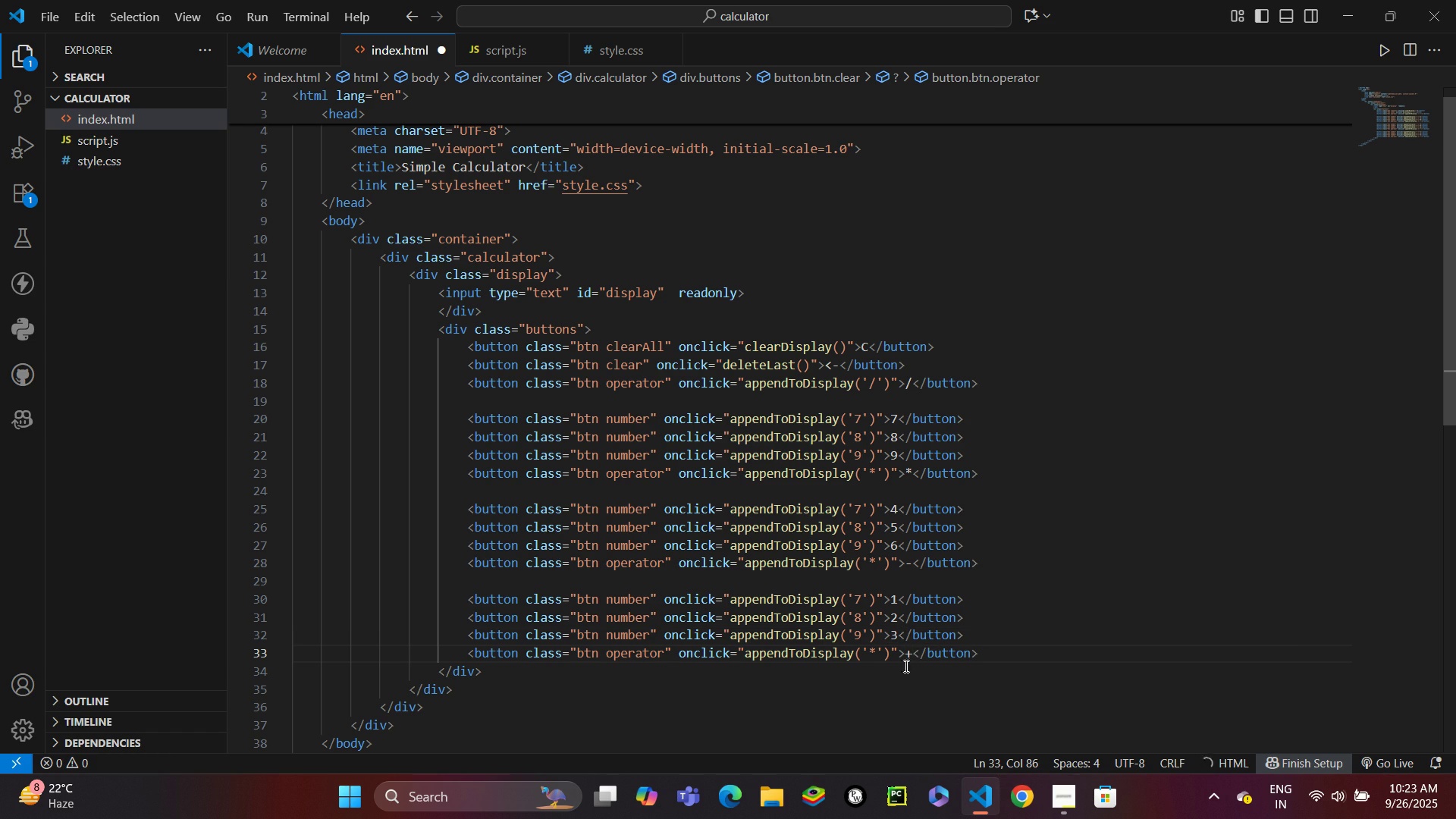 
left_click([861, 509])
 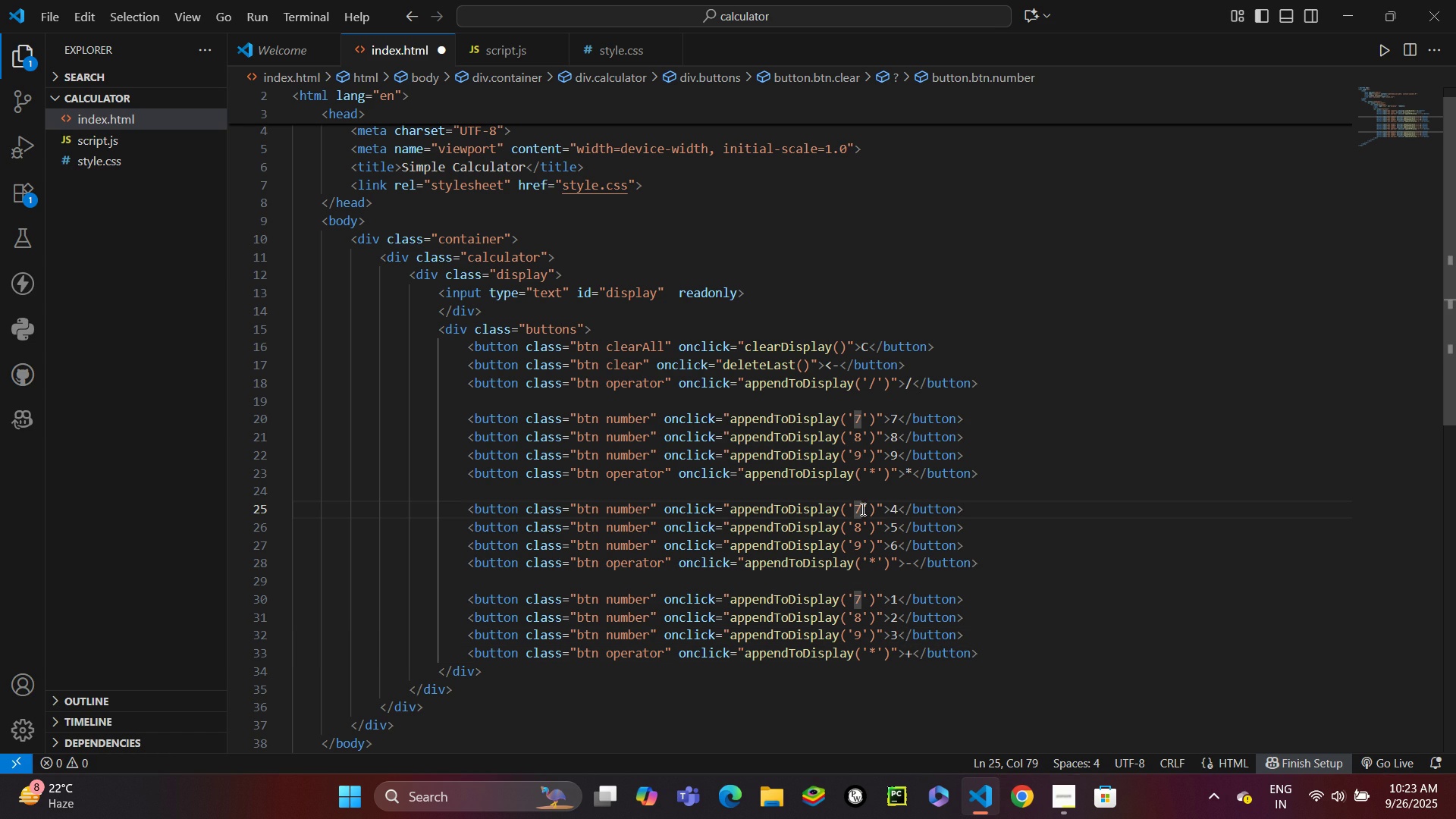 
key(Backspace)
 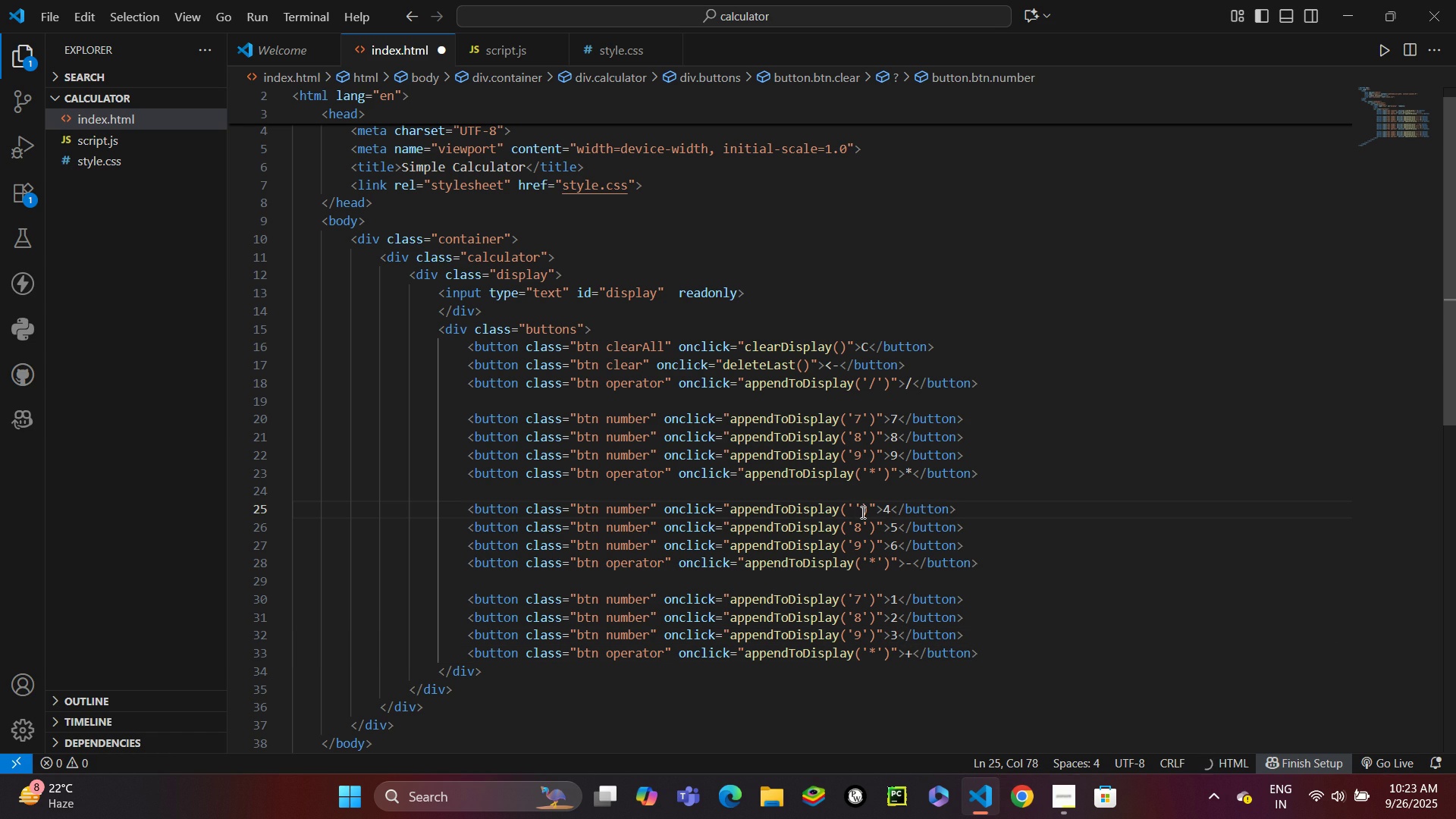 
key(4)
 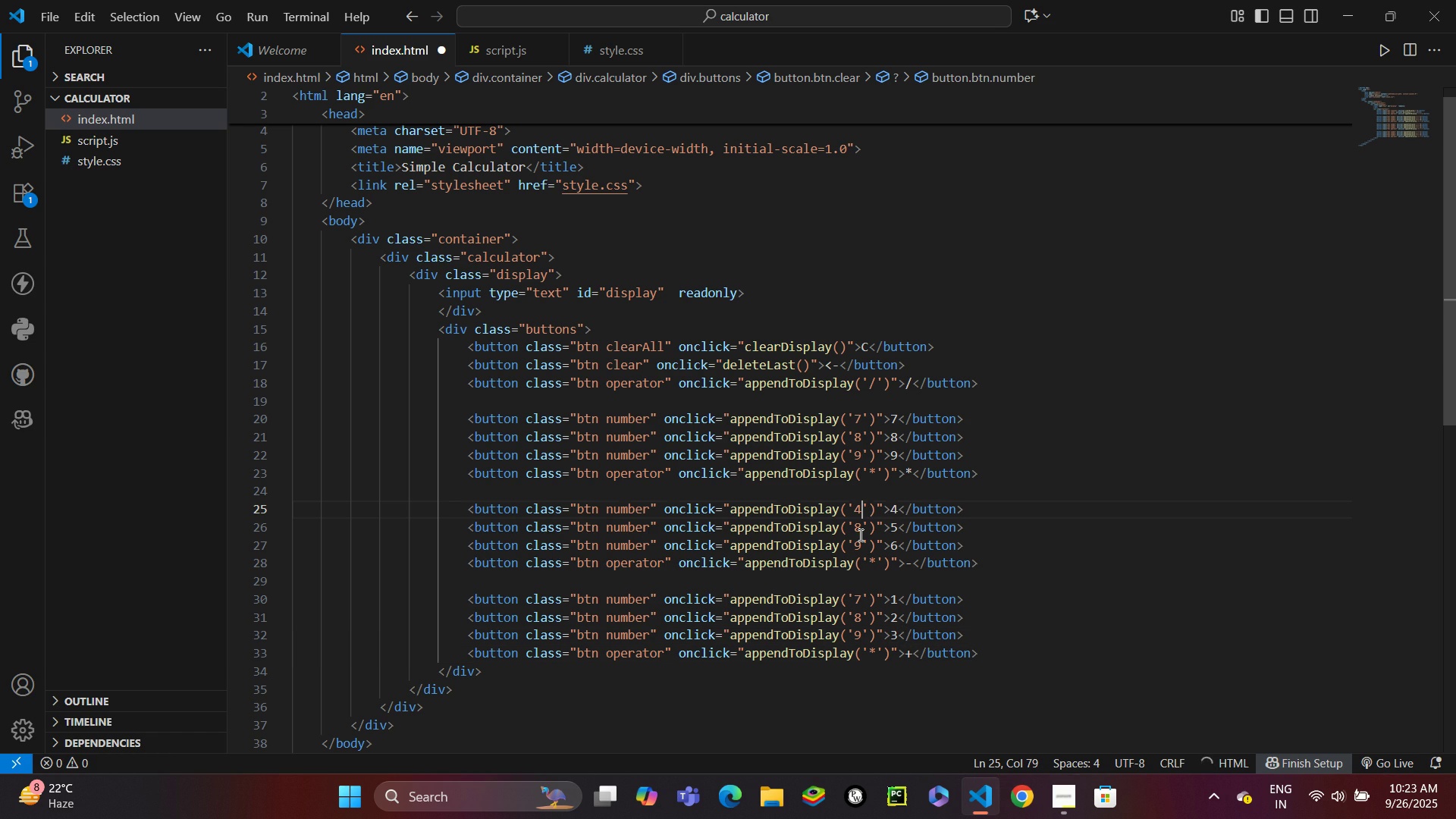 
left_click([859, 535])
 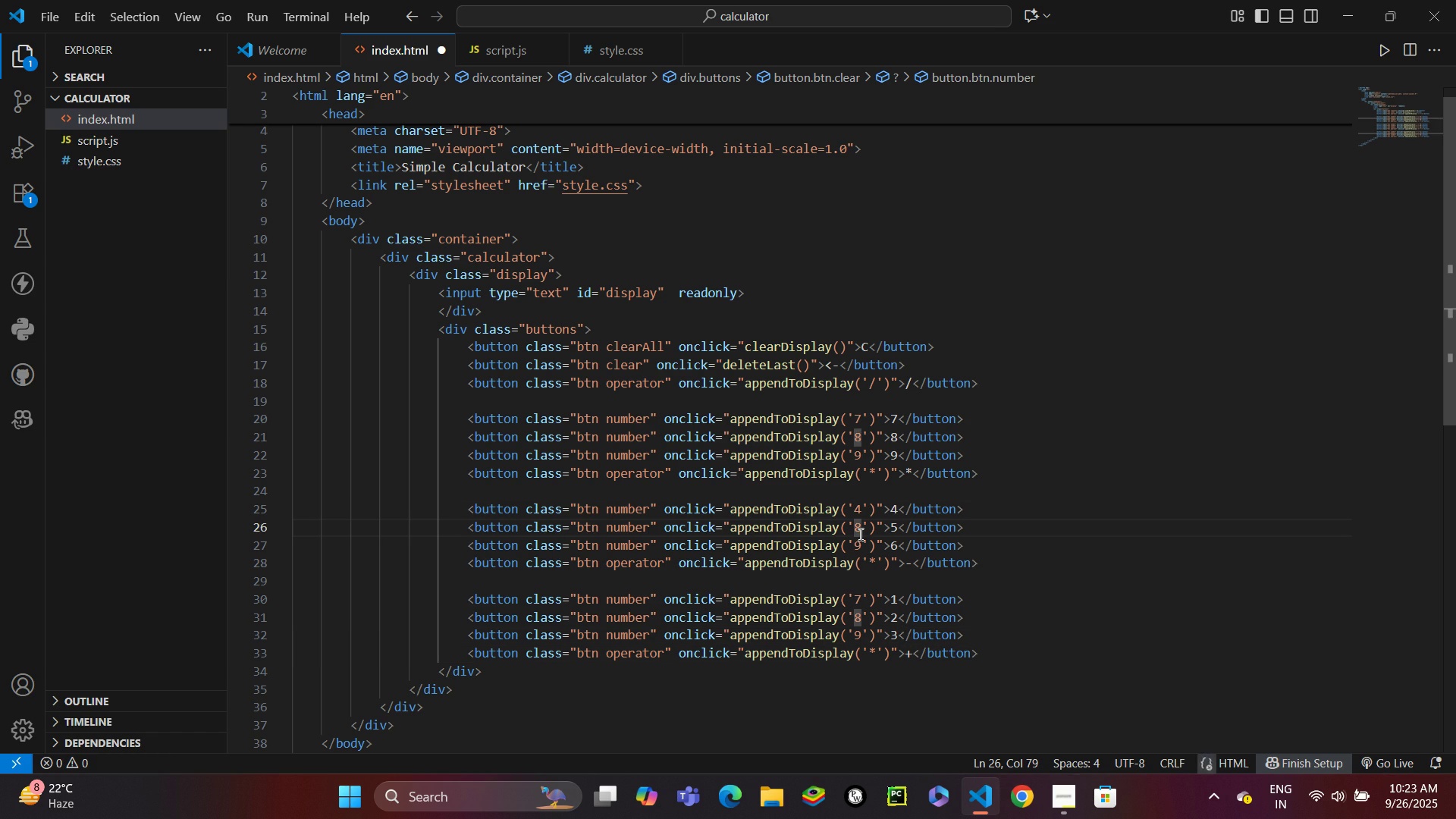 
key(Backspace)
 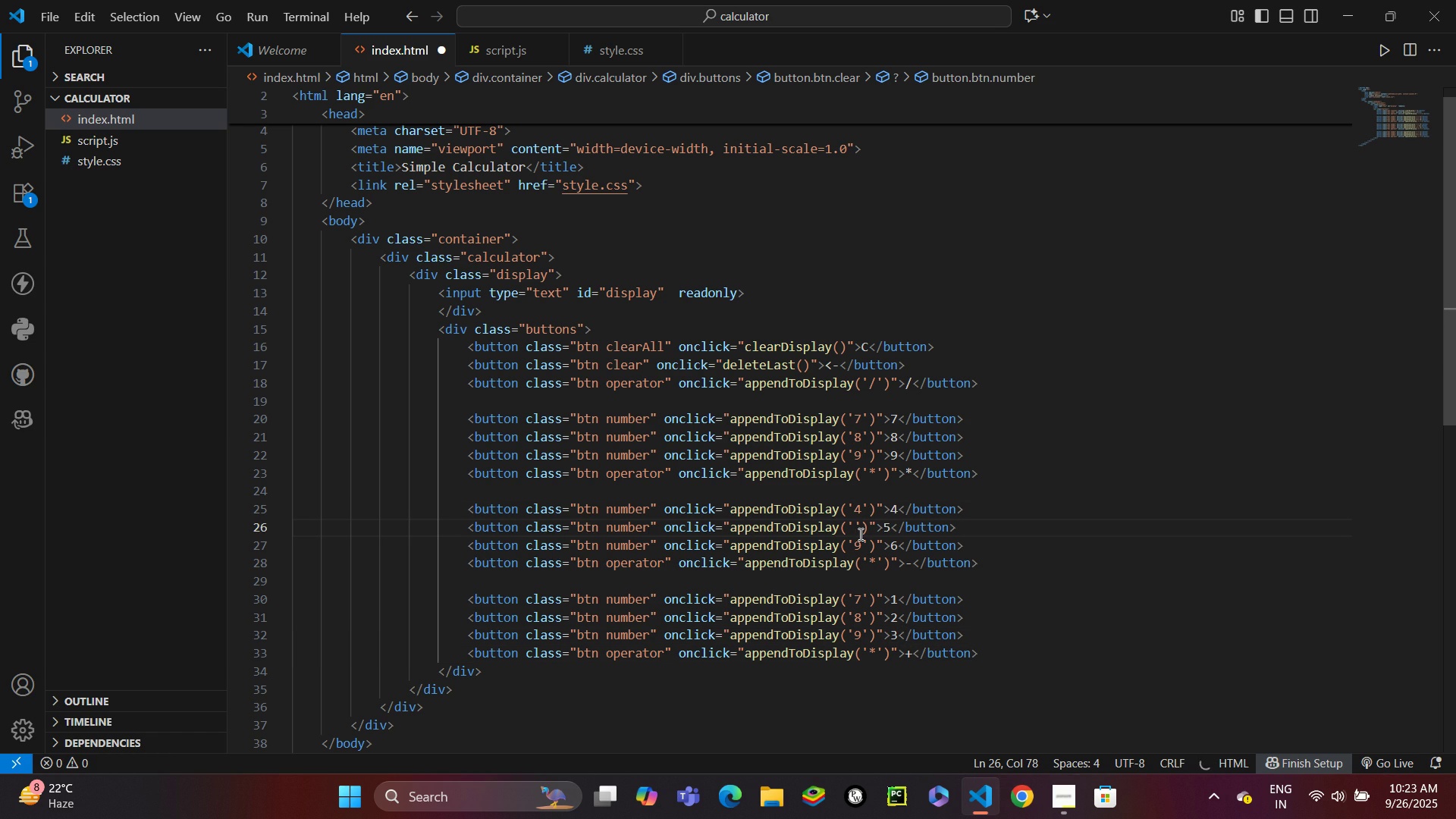 
key(5)
 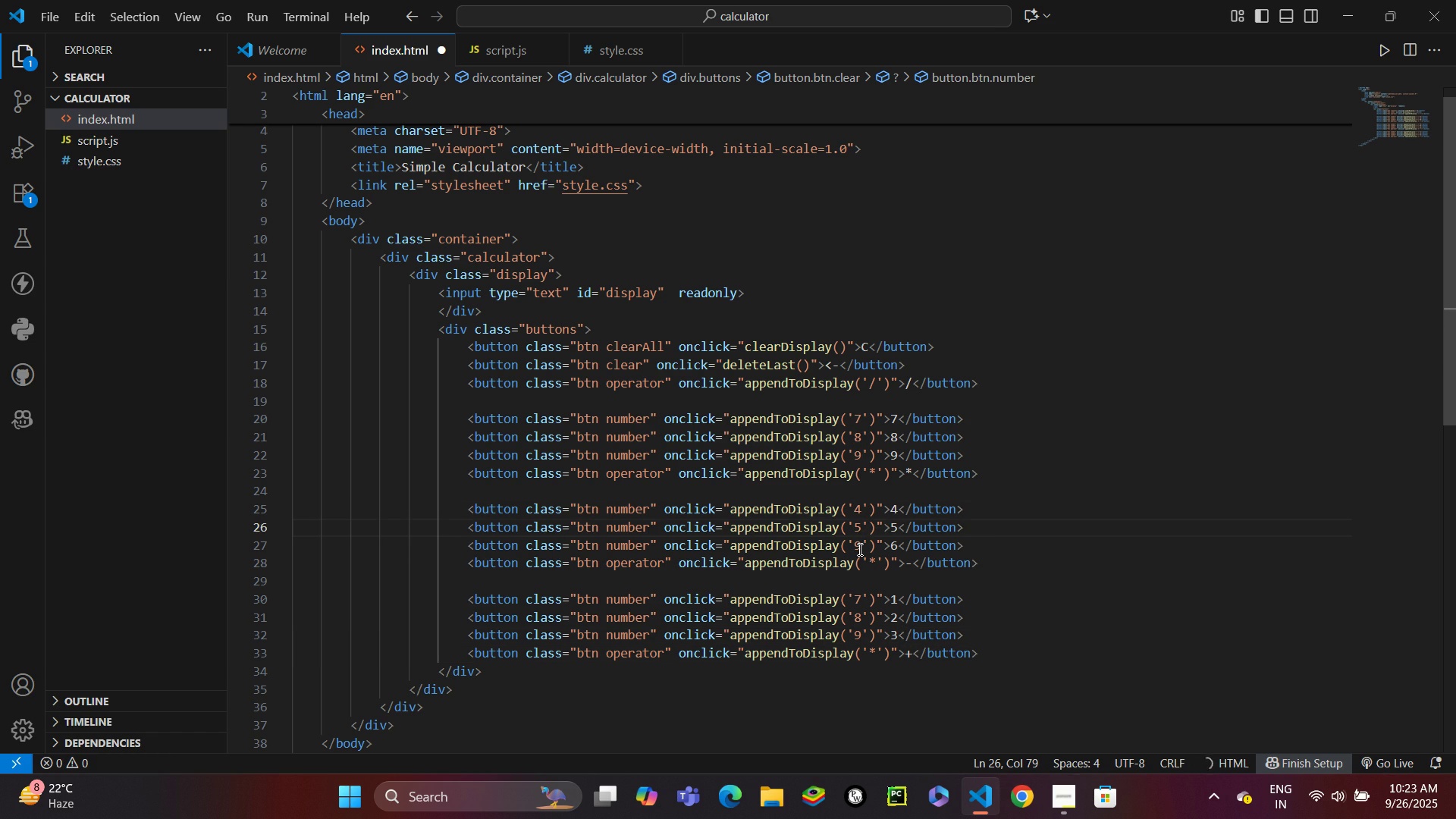 
left_click([858, 549])
 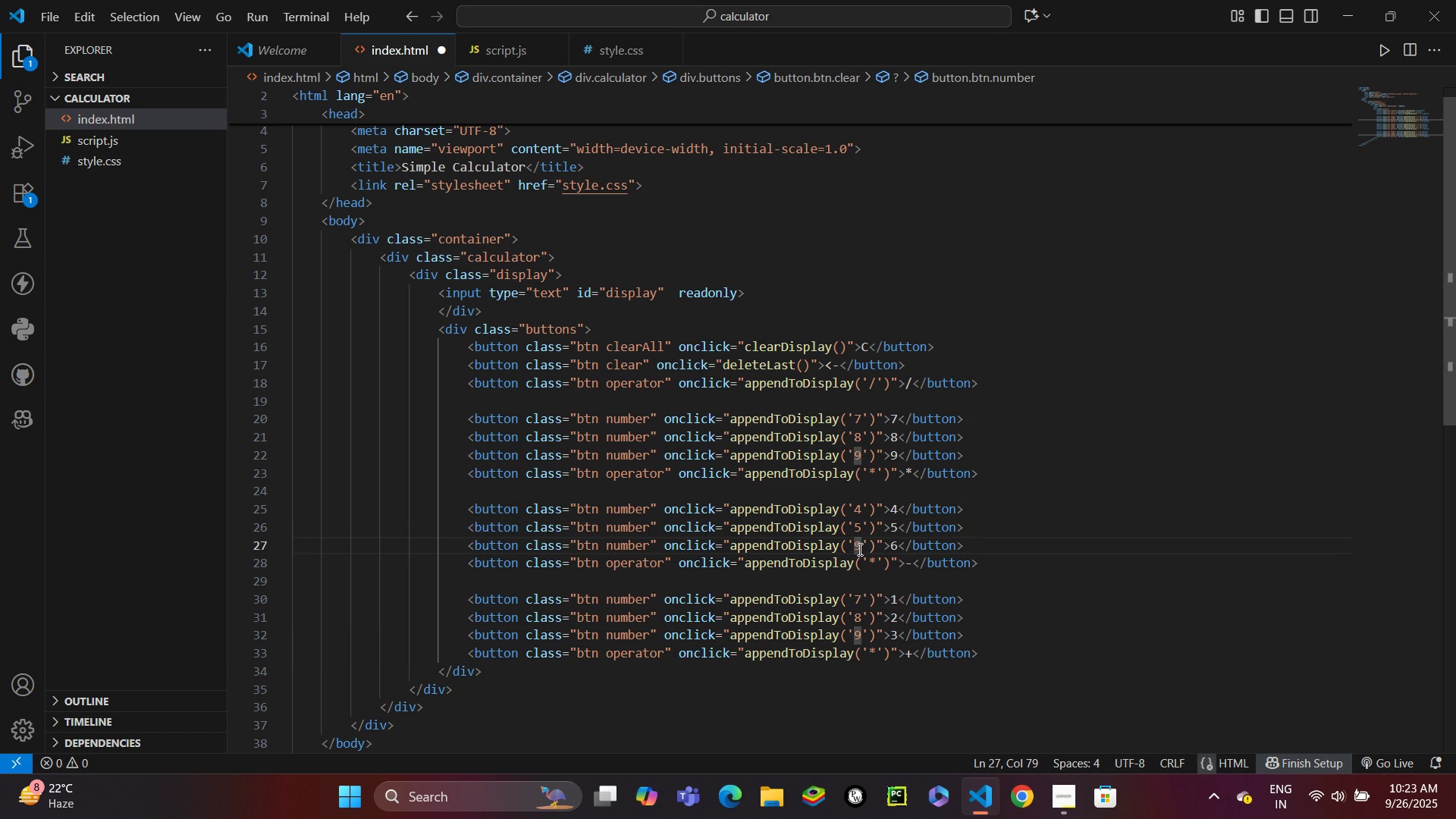 
key(Backspace)
 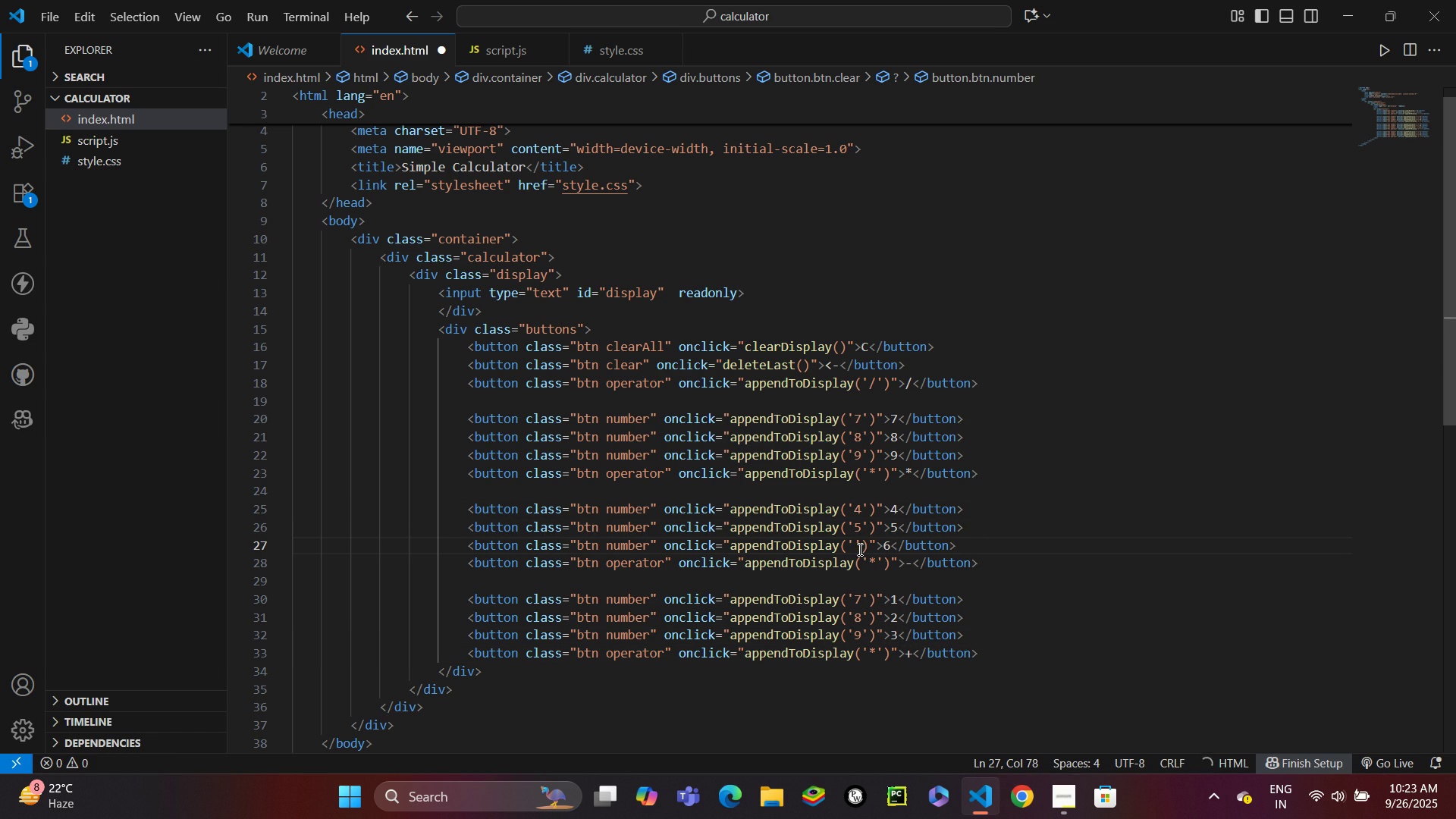 
key(6)
 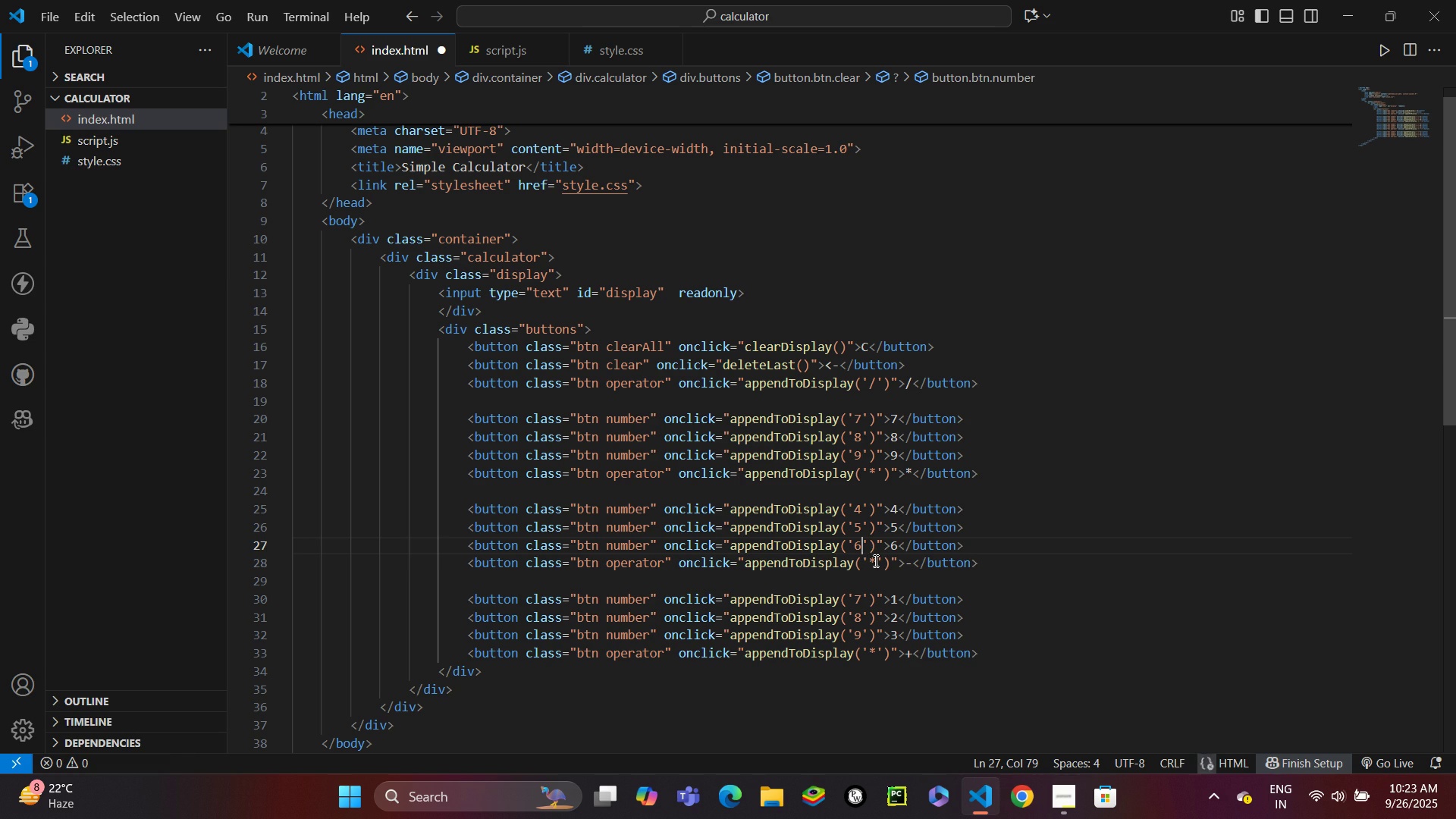 
left_click([875, 560])
 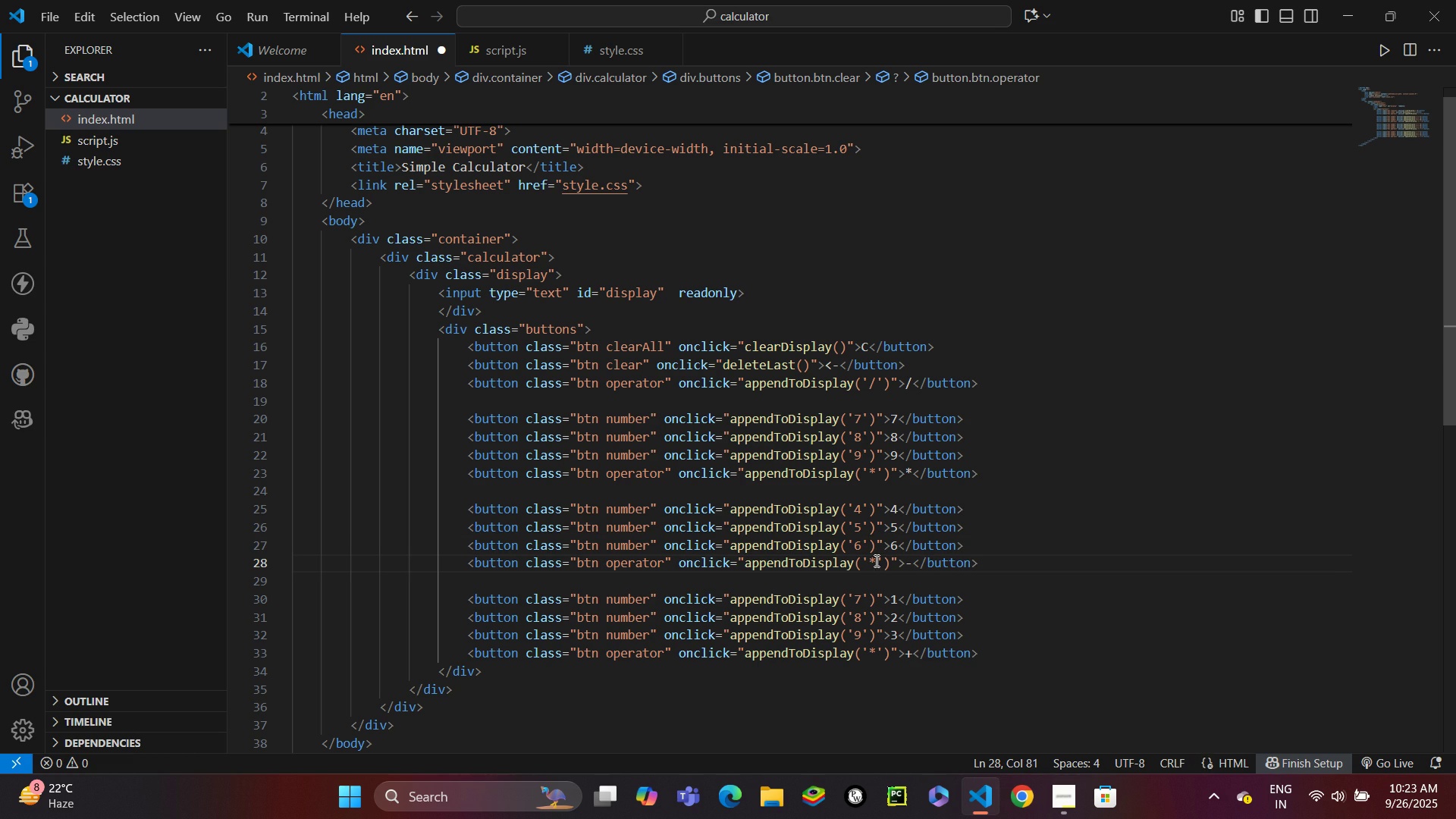 
key(Backspace)
 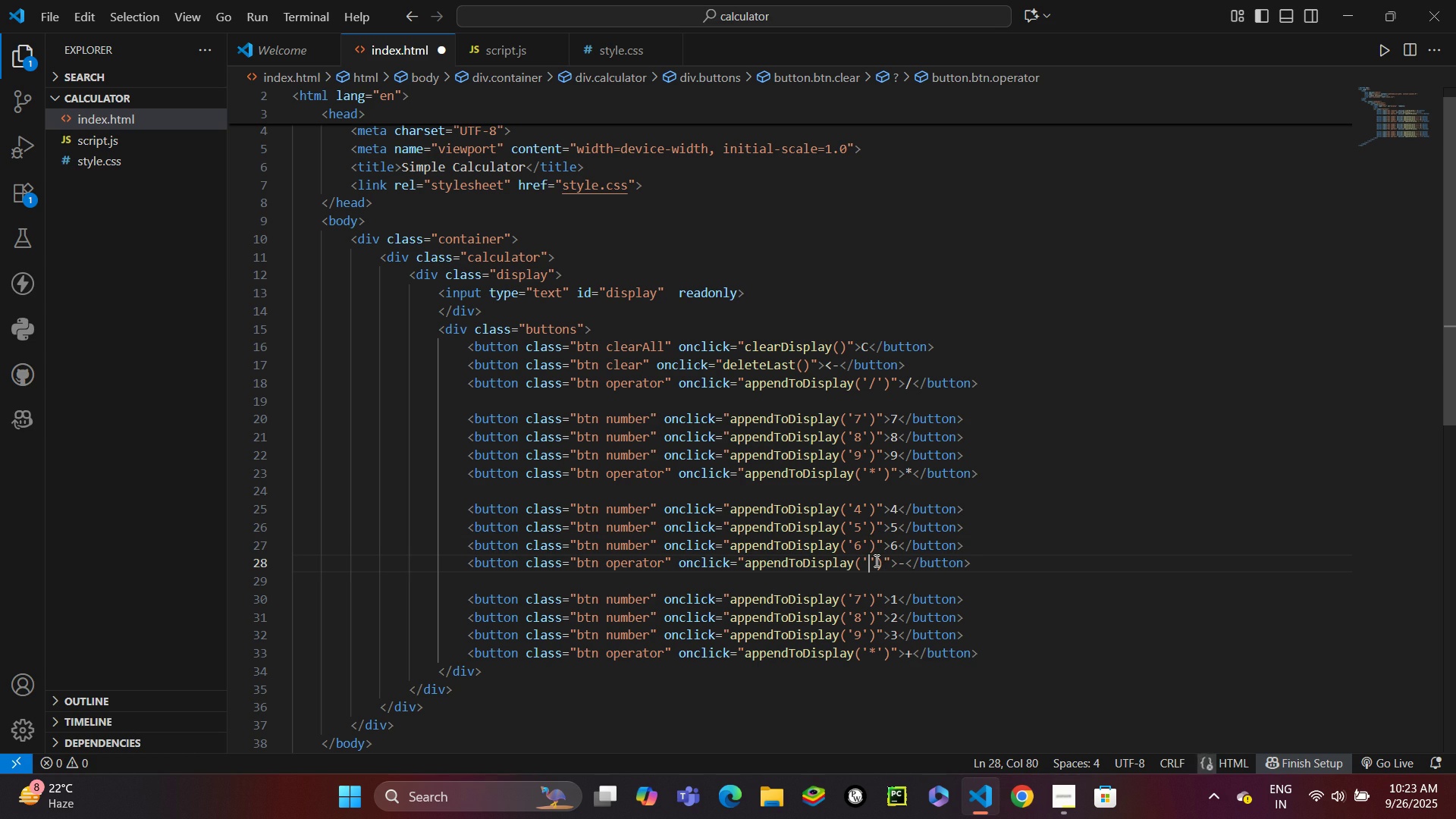 
key(Minus)
 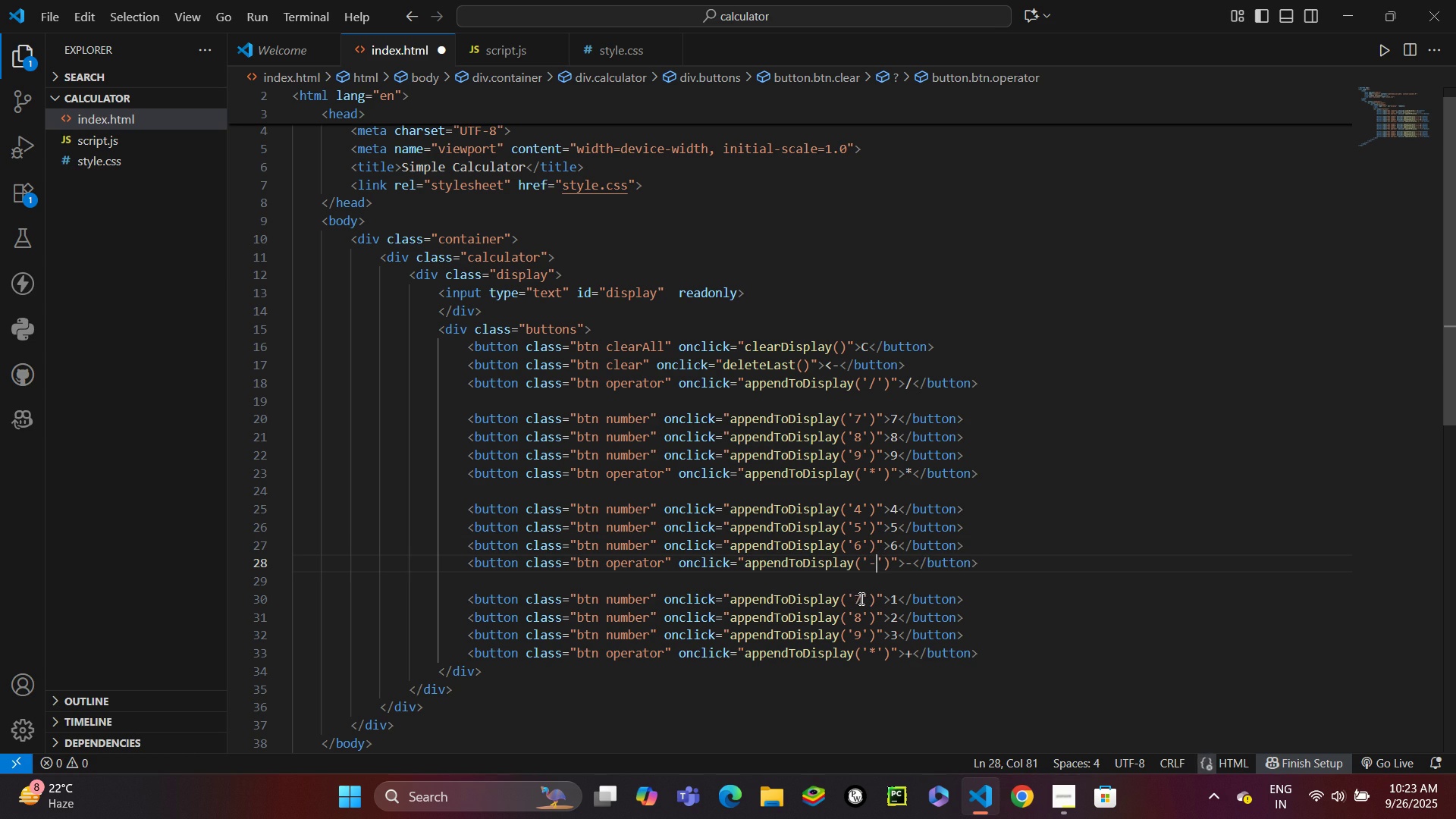 
left_click([861, 601])
 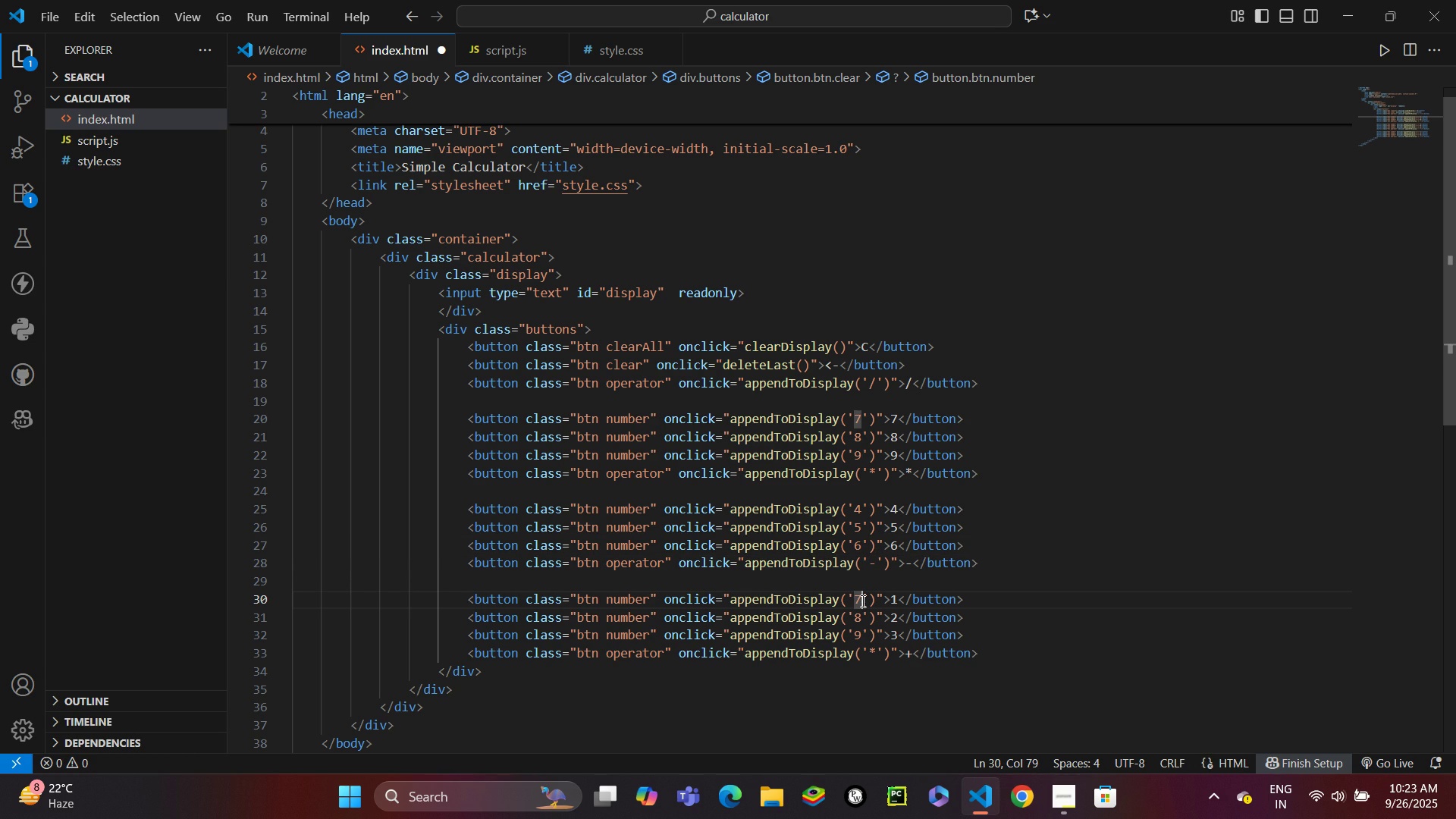 
key(Backspace)
 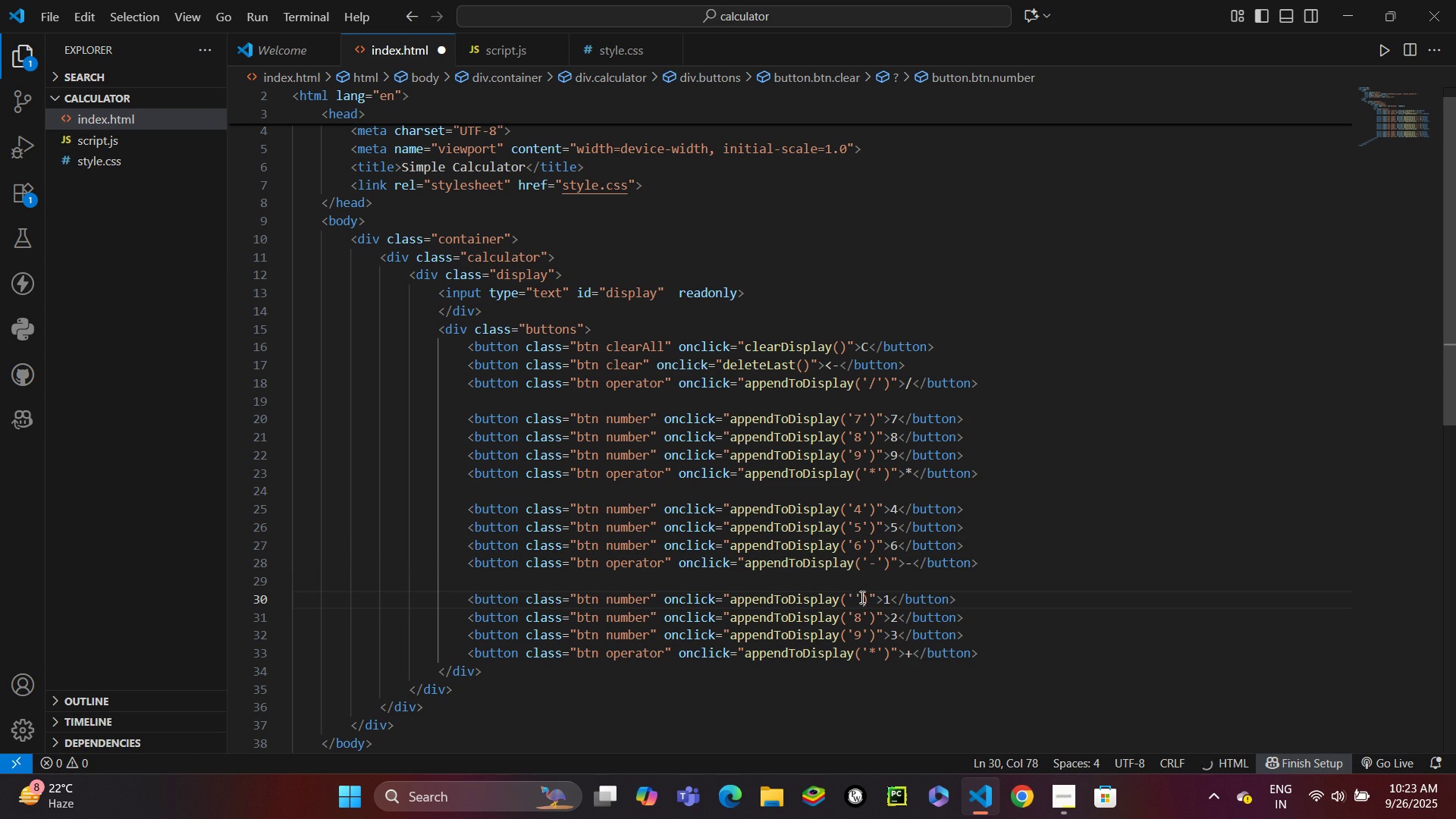 
key(1)
 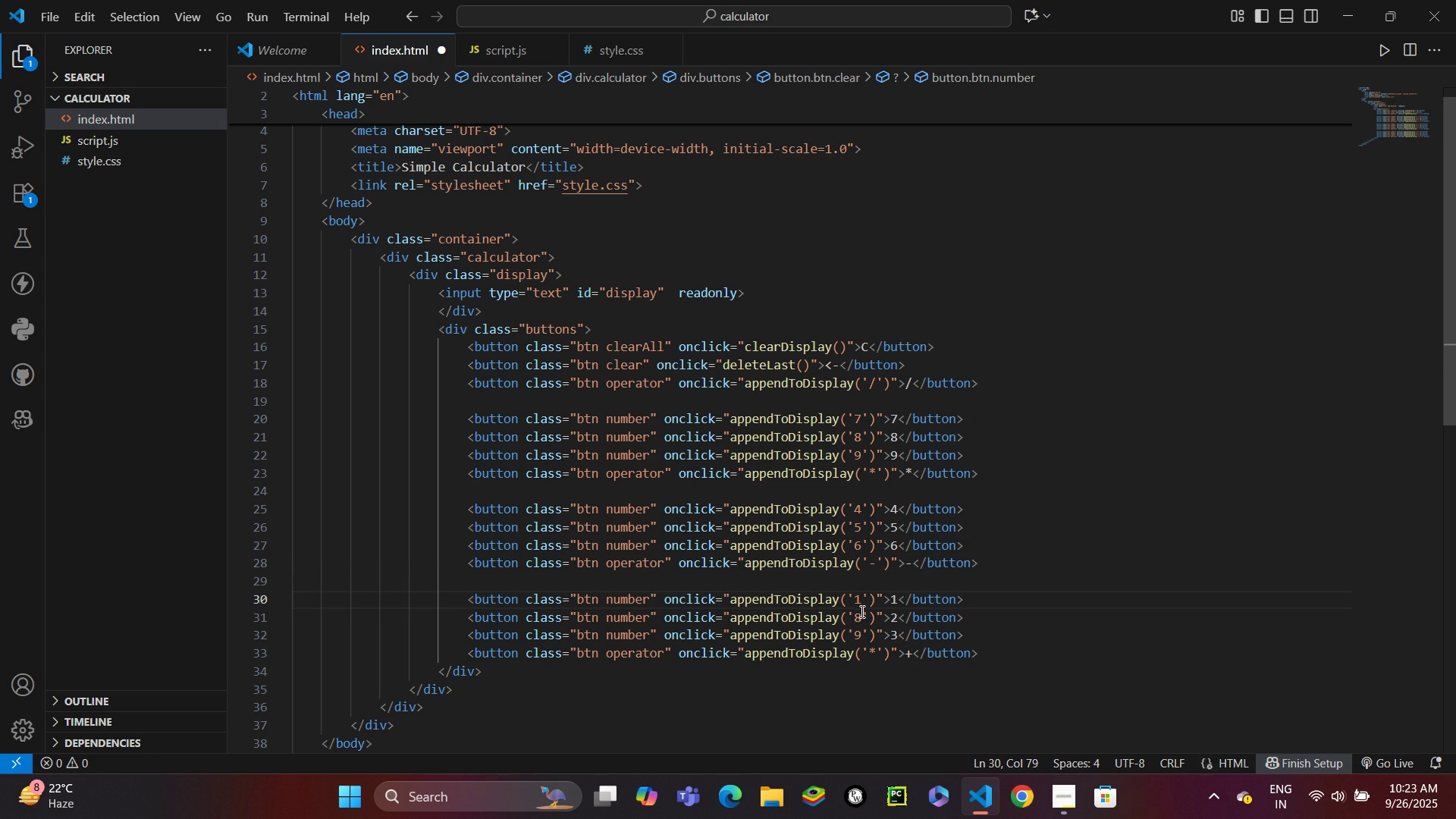 
left_click([861, 612])
 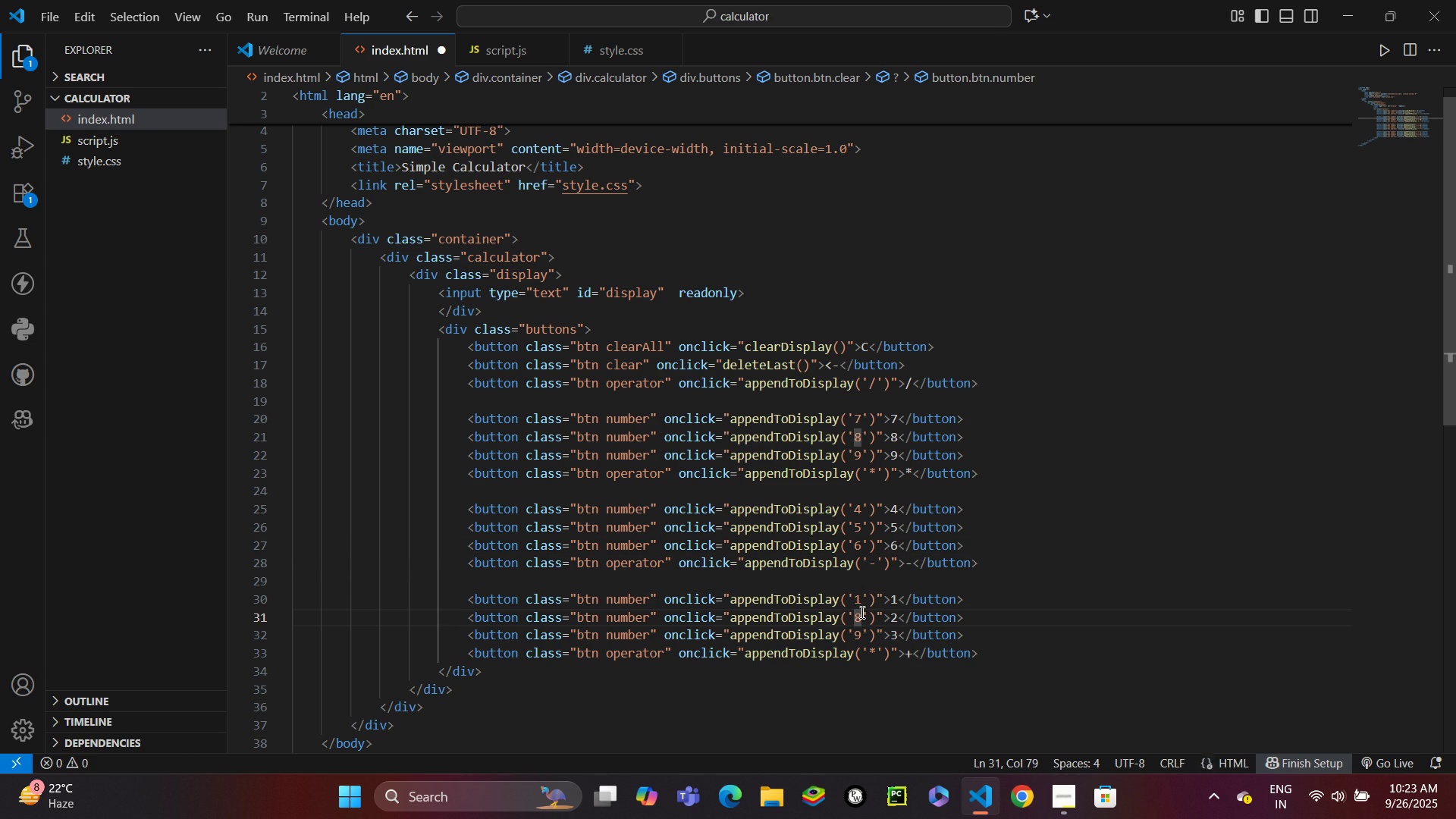 
key(Backspace)
 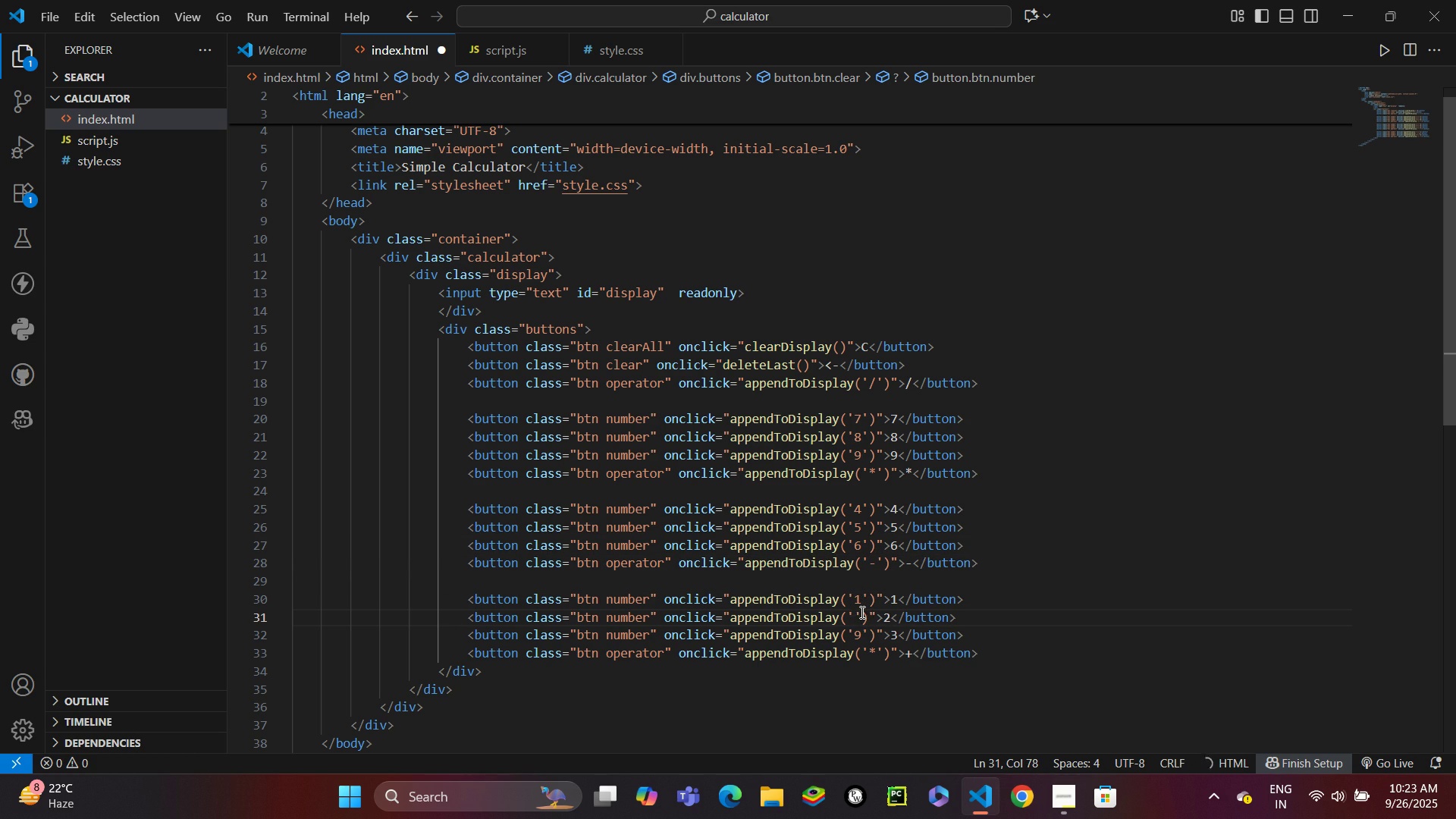 
key(2)
 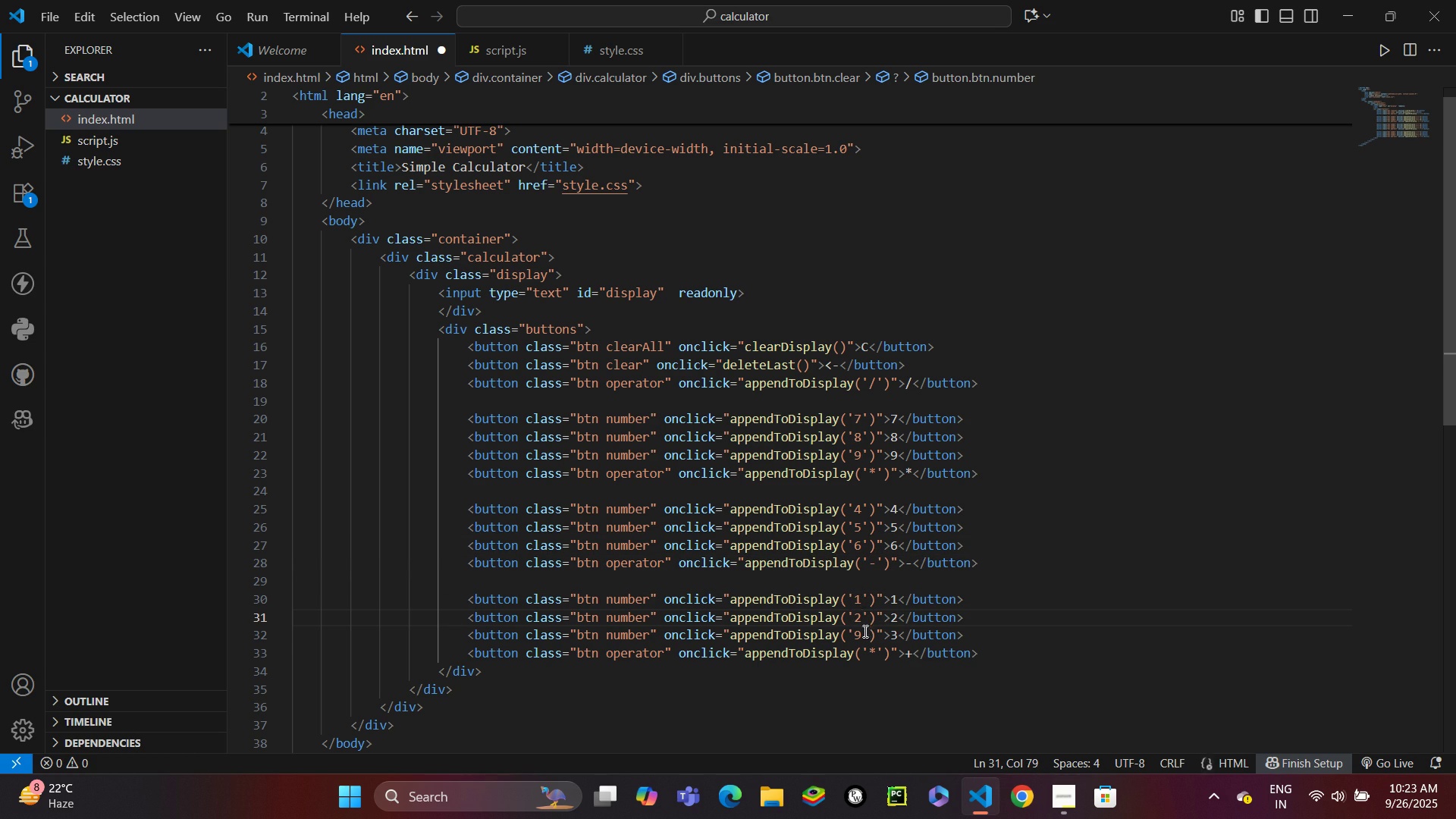 
left_click([864, 634])
 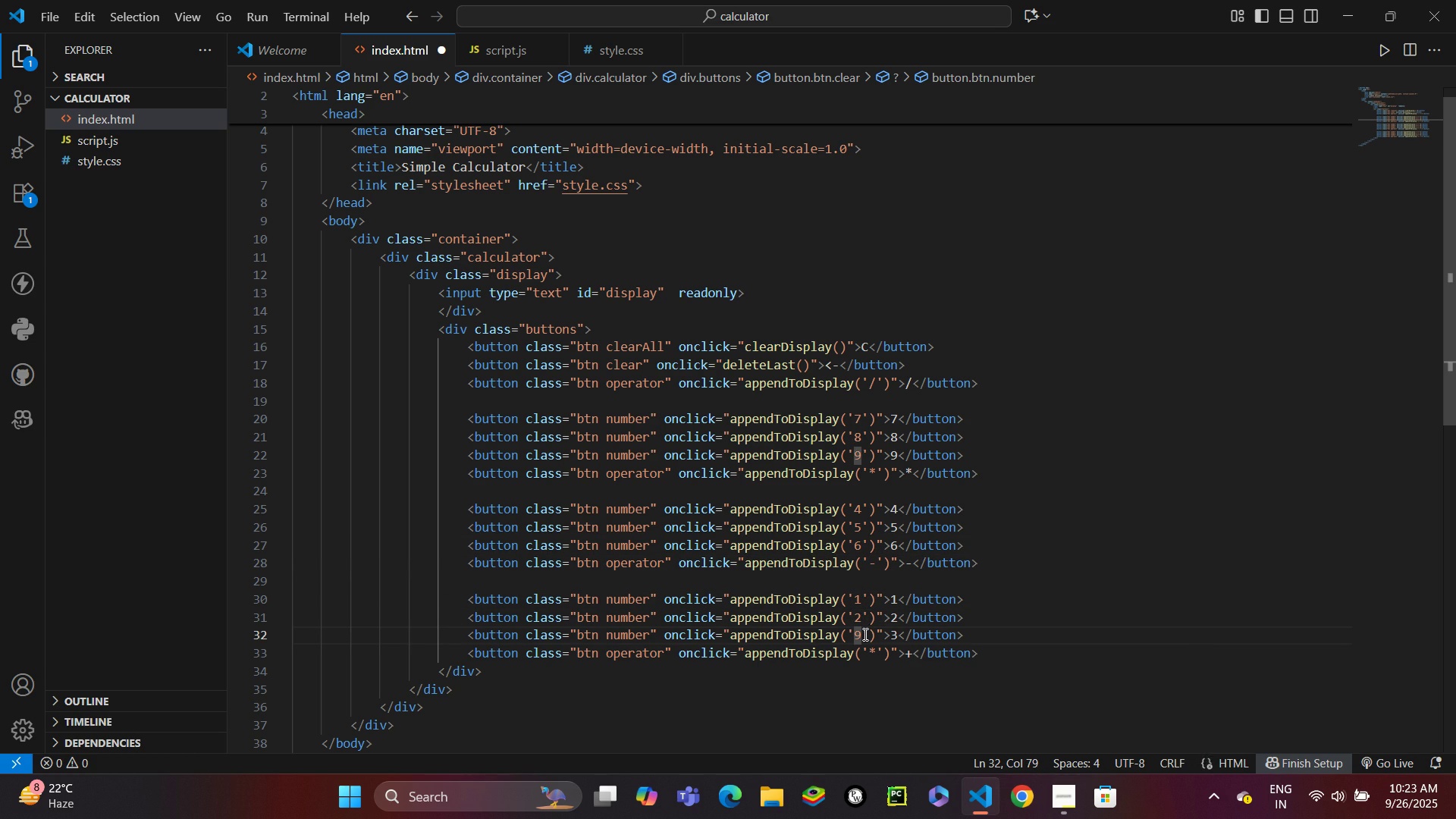 
key(Backspace)
 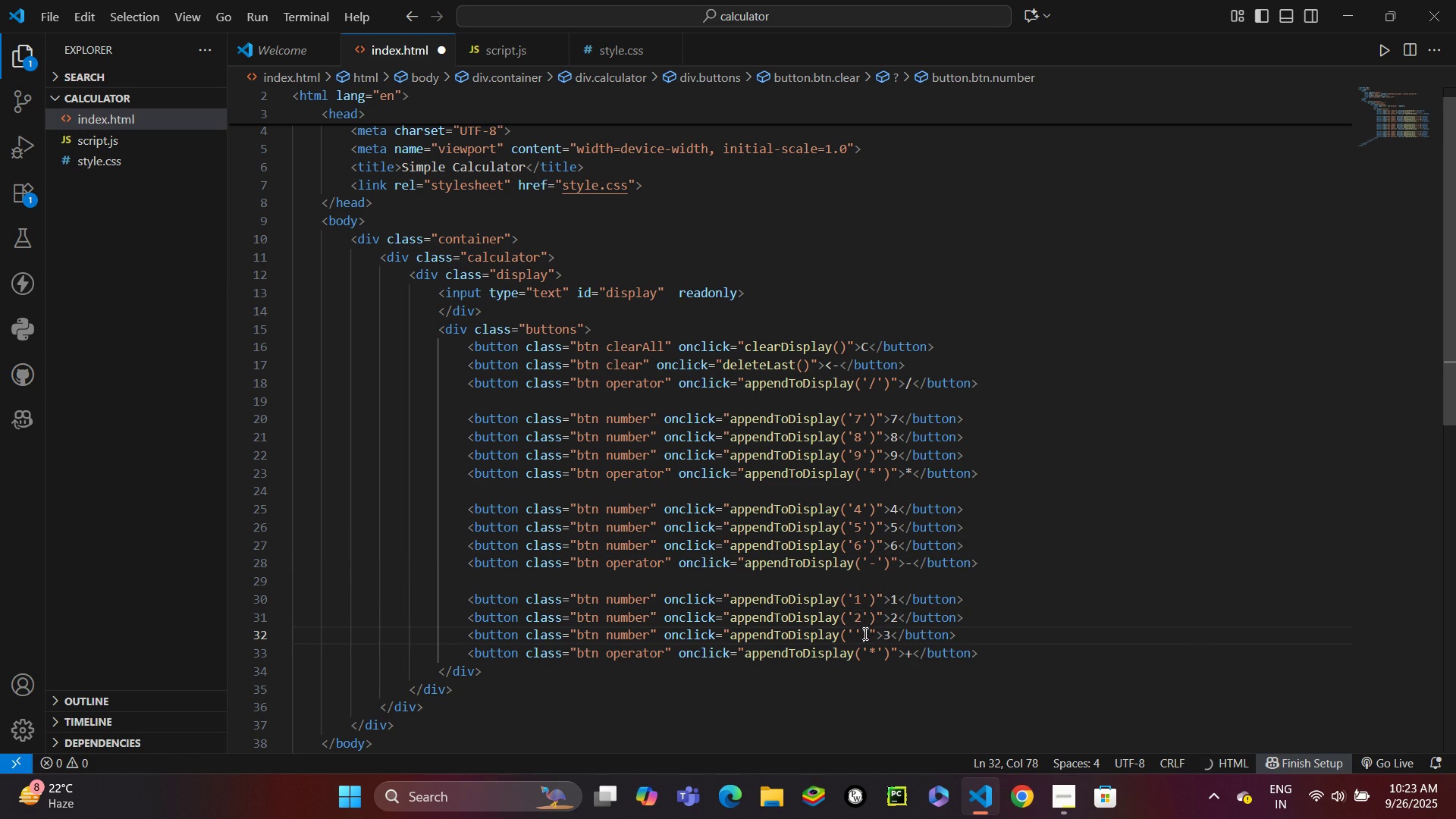 
key(3)
 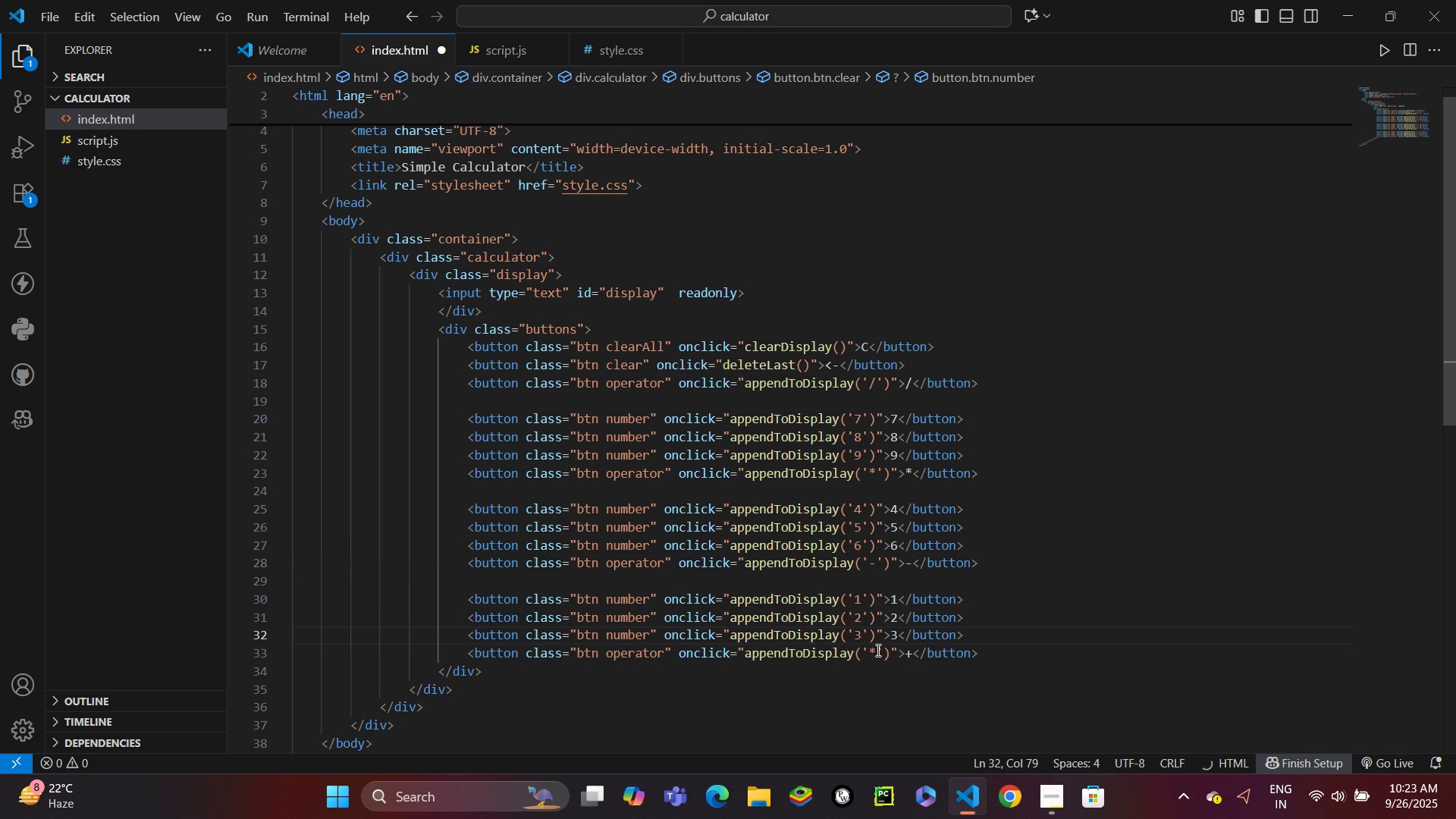 
left_click([877, 650])
 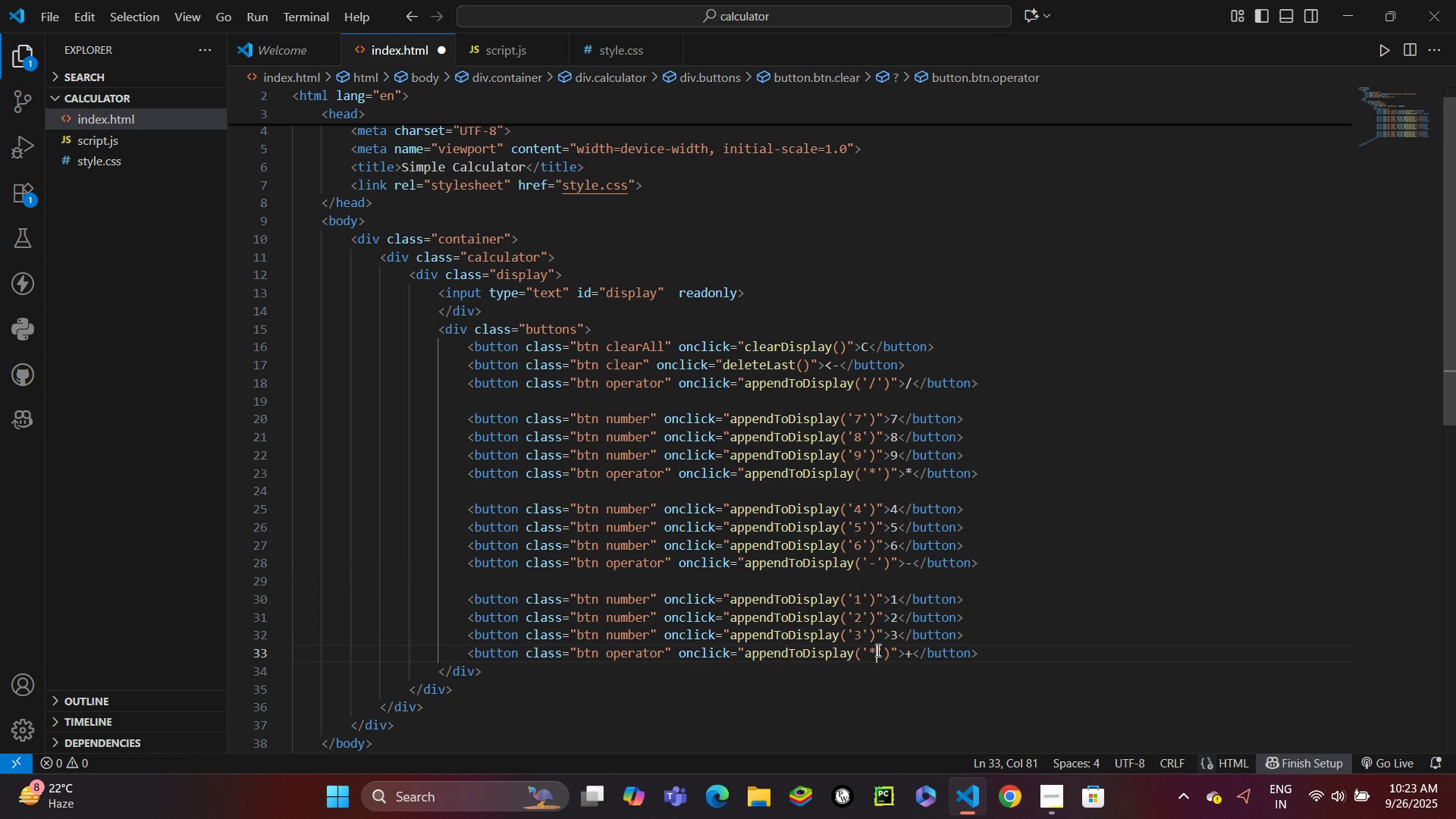 
key(Backspace)